 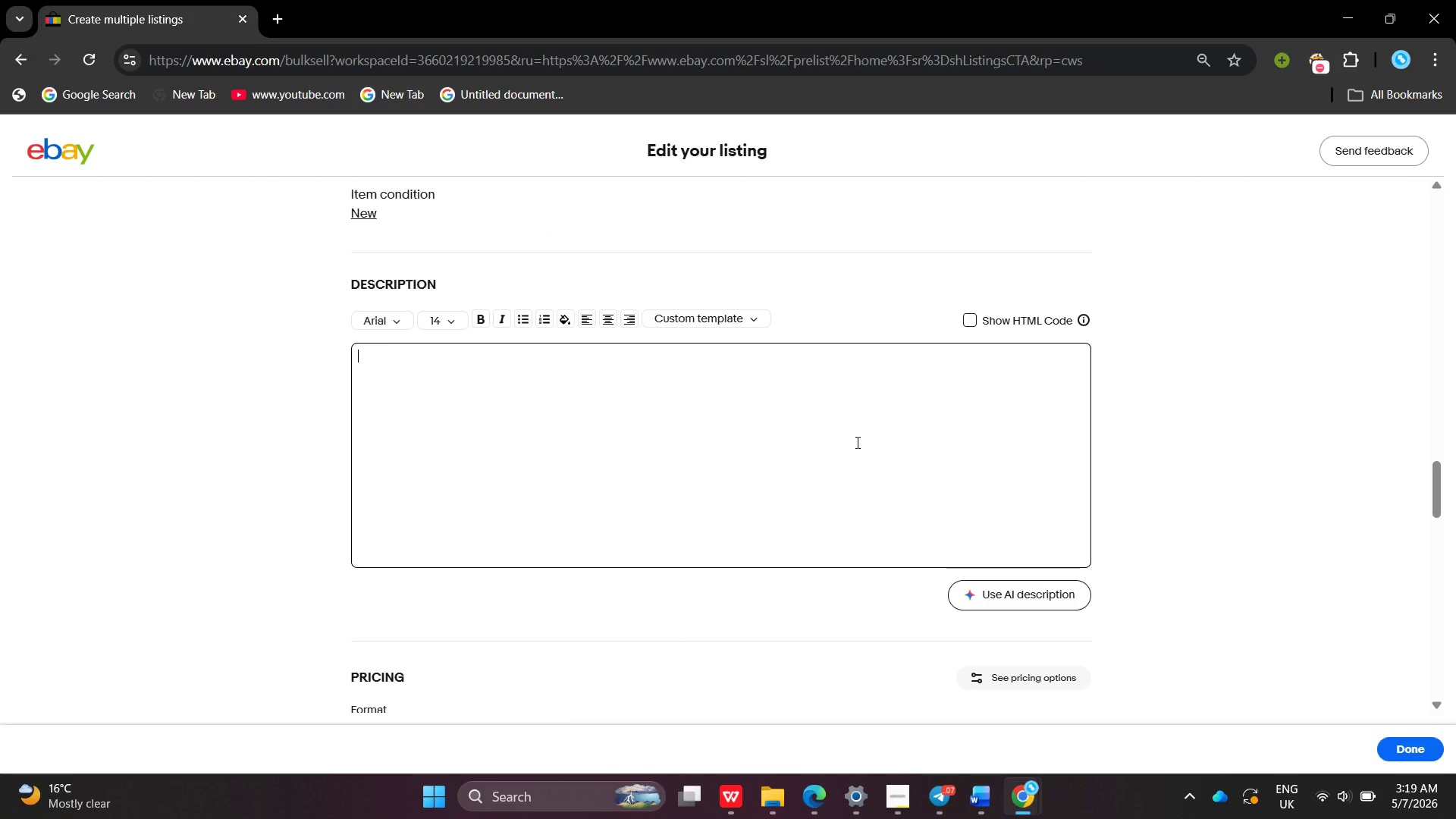 
type(A rich , deep-flavored balckberry preserve crafted in small )
 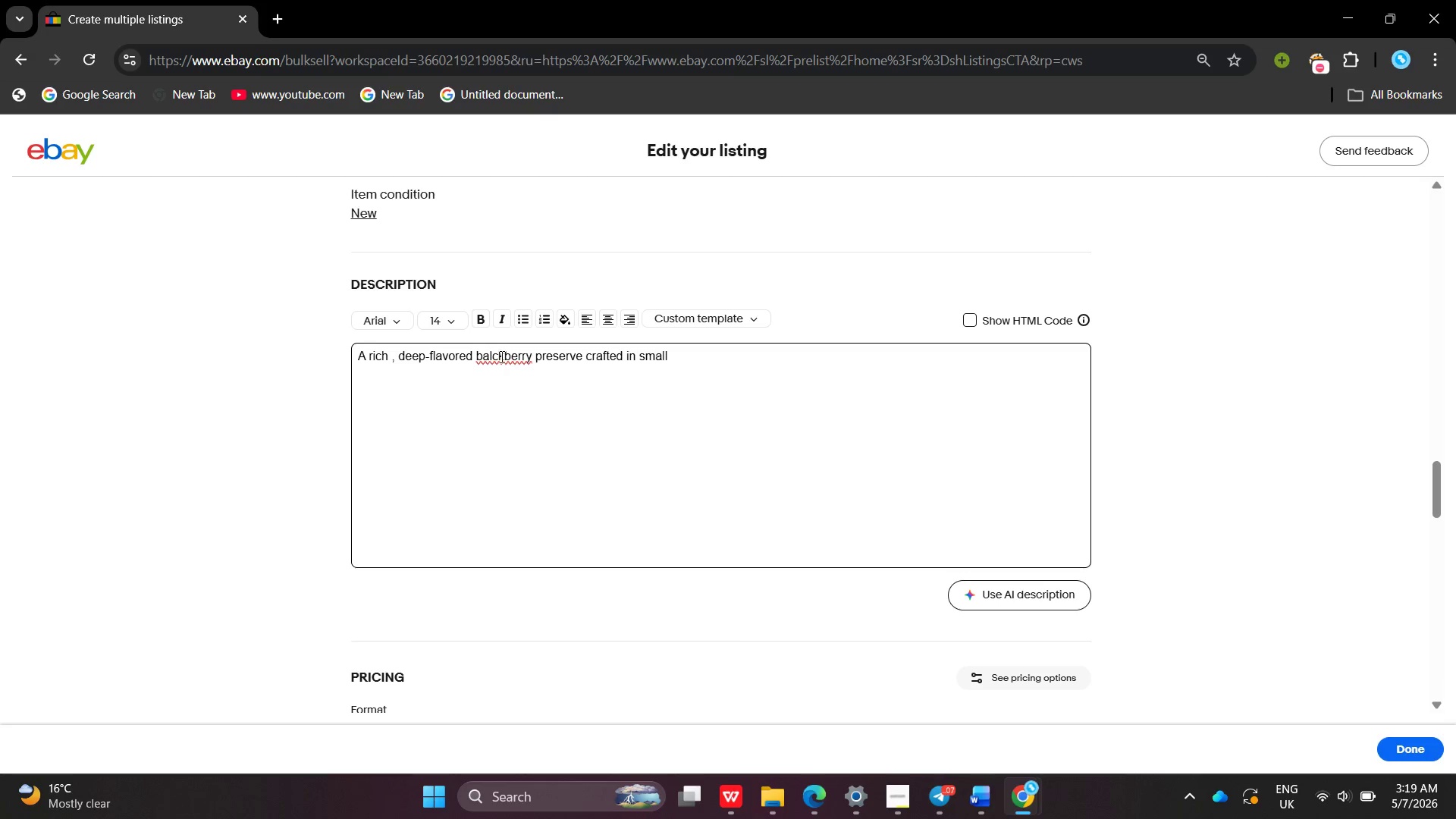 
left_click([500, 356])
 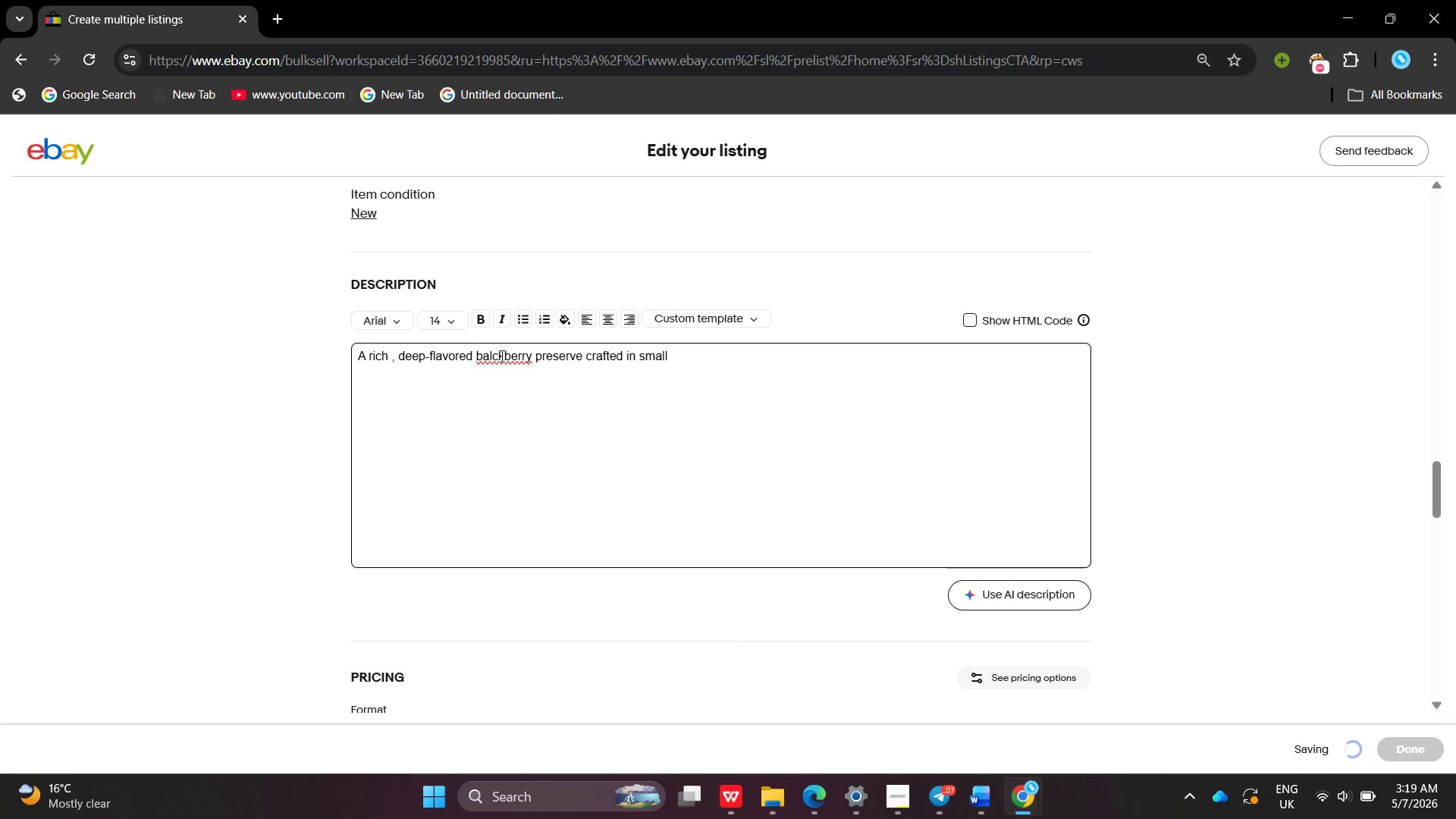 
key(Backspace)
key(Backspace)
key(Backspace)
type(lack)
 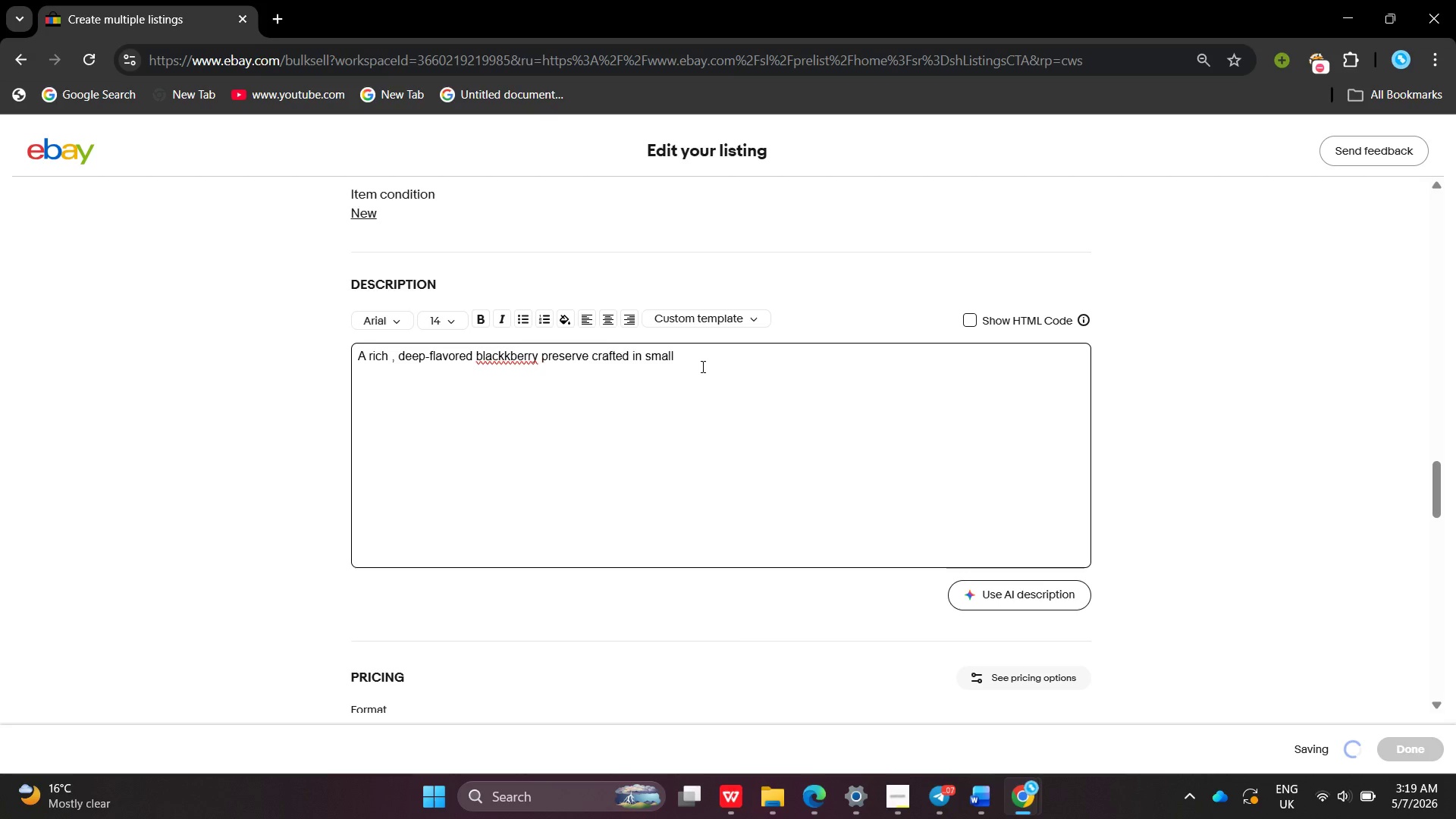 
key(Backspace)
 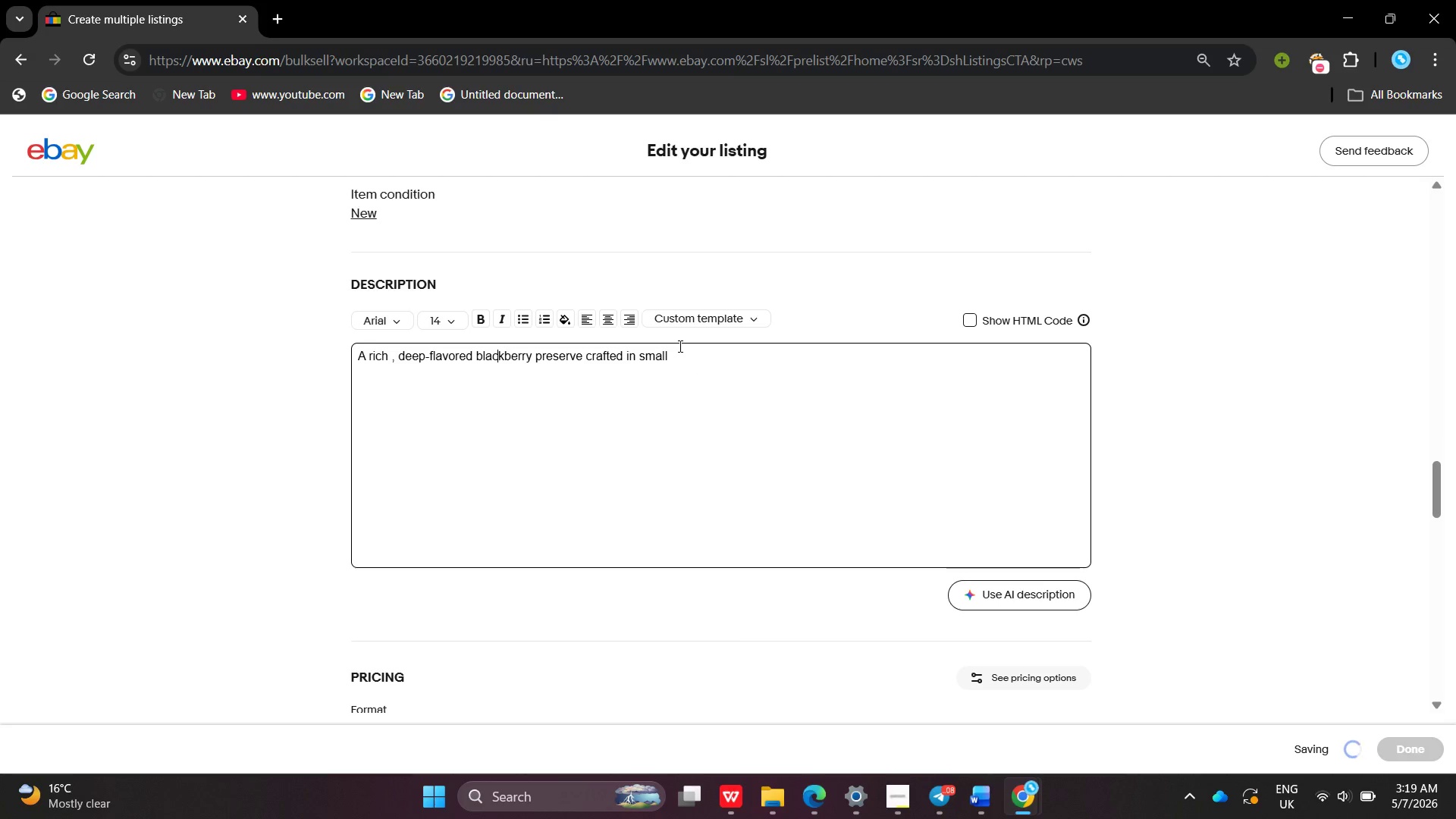 
left_click([679, 346])
 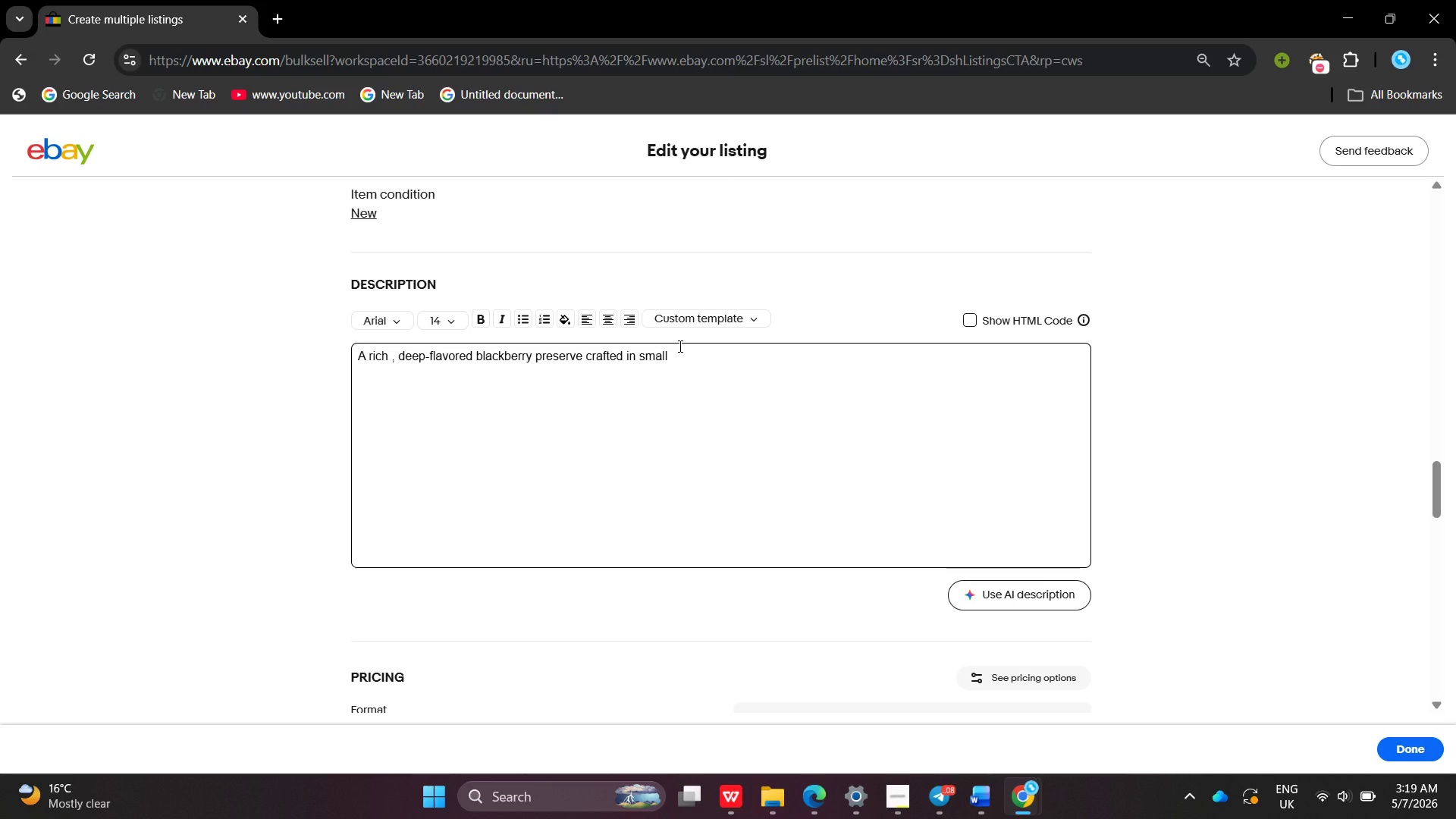 
wait(13.12)
 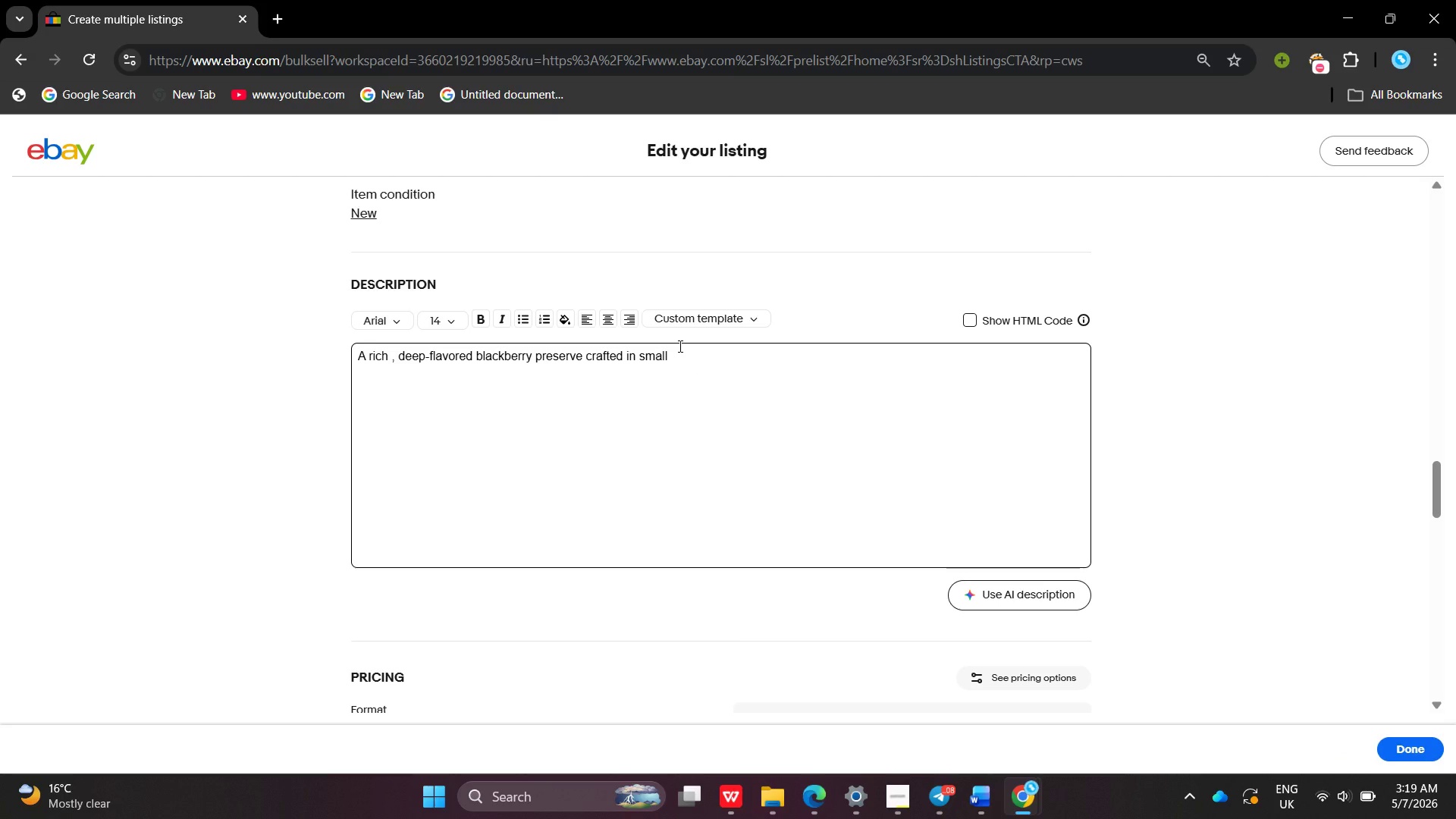 
type(batches using rips , hand0)
key(Backspace)
type(-selecte berries .)
 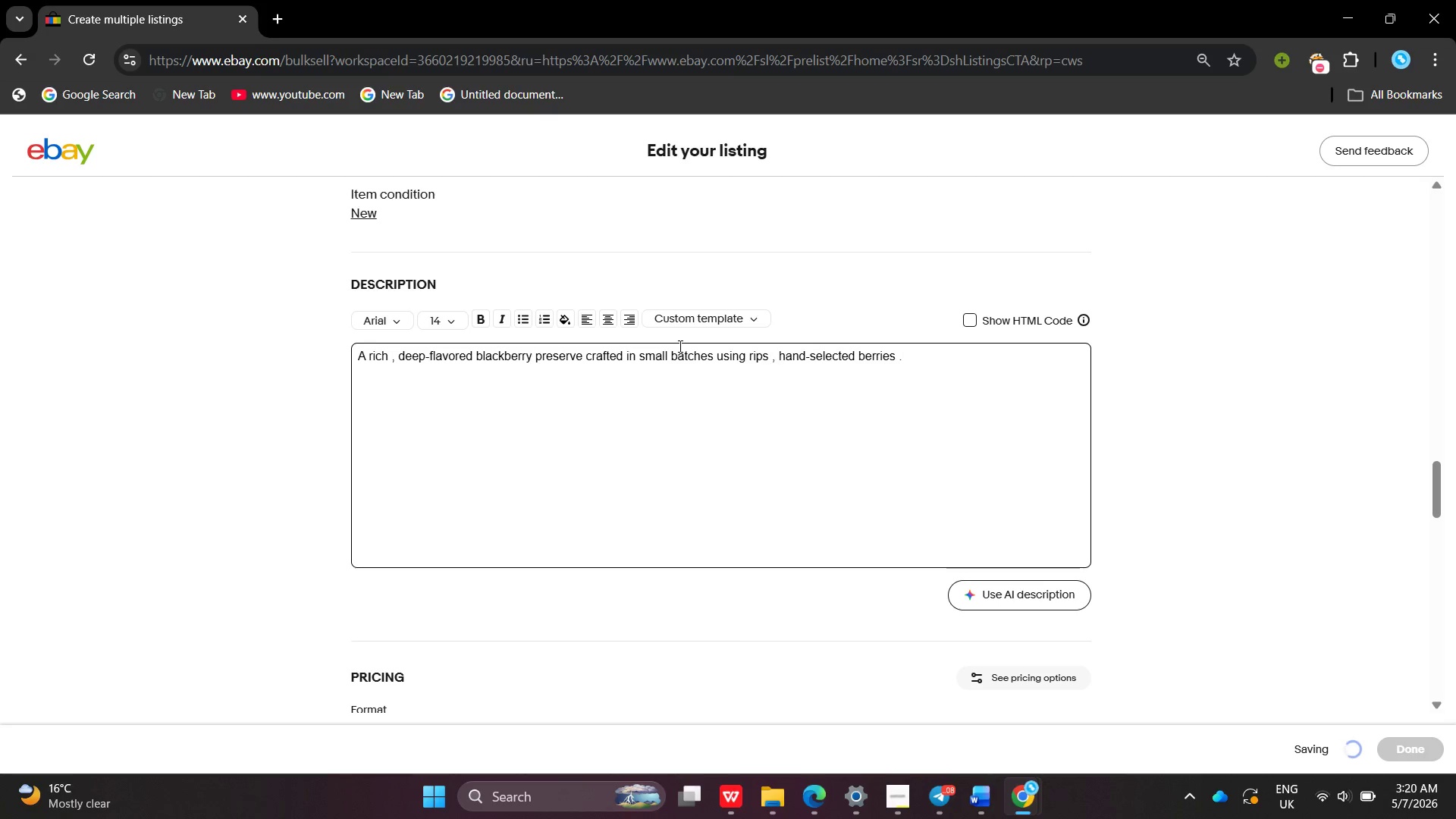 
key(Enter)
 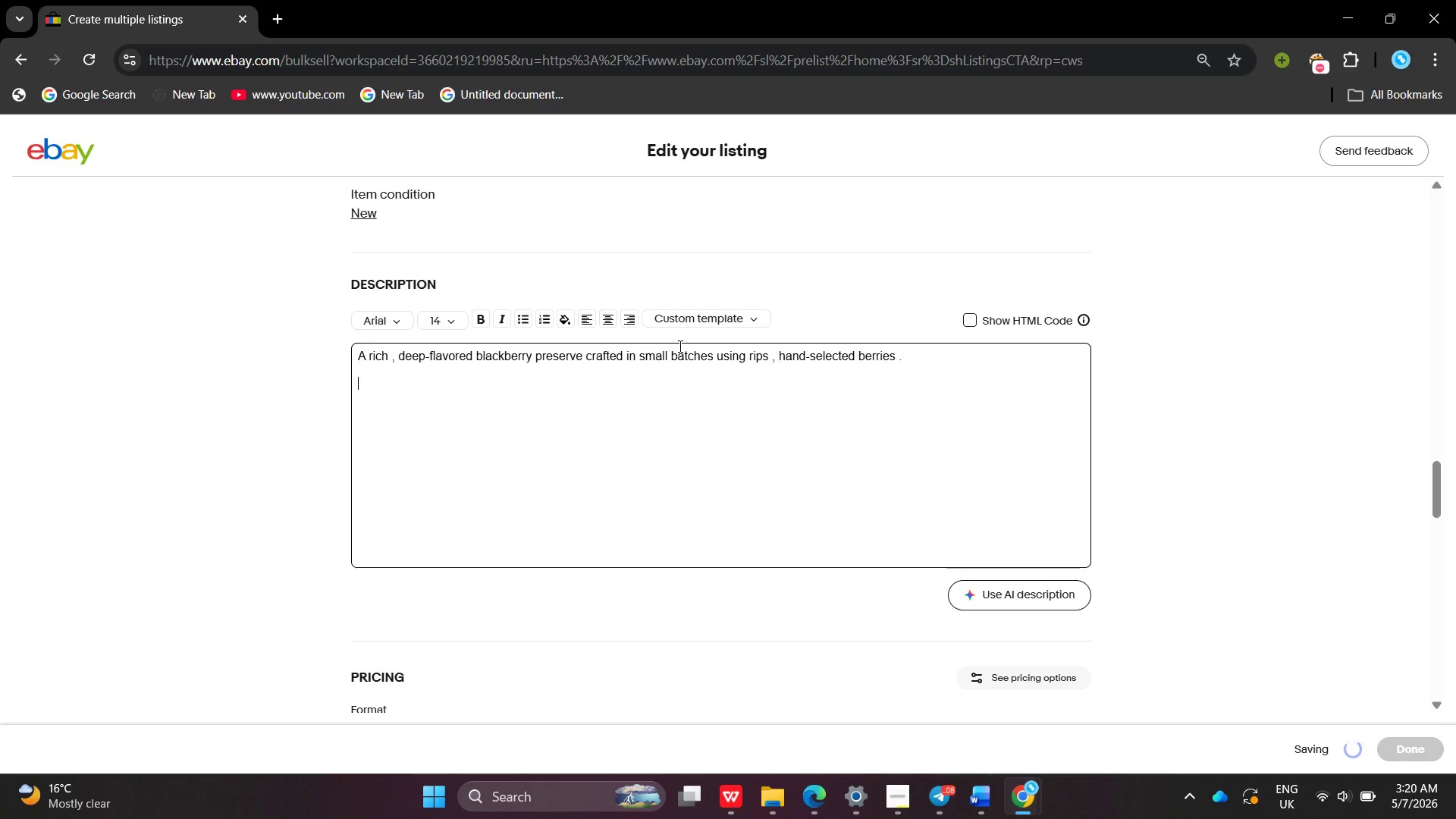 
key(Enter)
 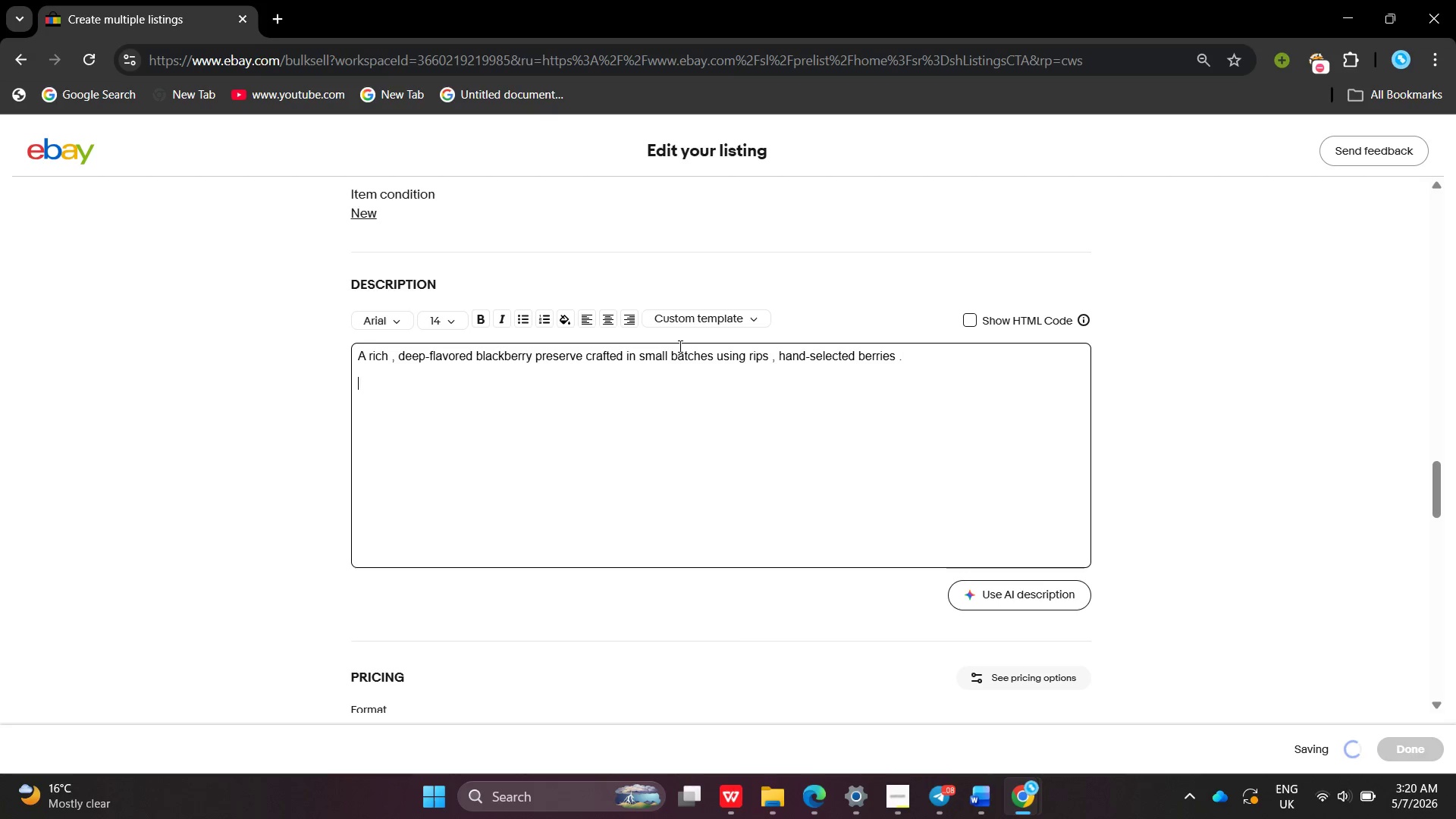 
type(Thi )
key(Backspace)
type(s artisan jam delivers a naturally bold fruit flavor with a balanv)
key(Backspace)
type(ce )
key(Backspace)
type(d sweetness and subtle tart fiish , making it versatile )
 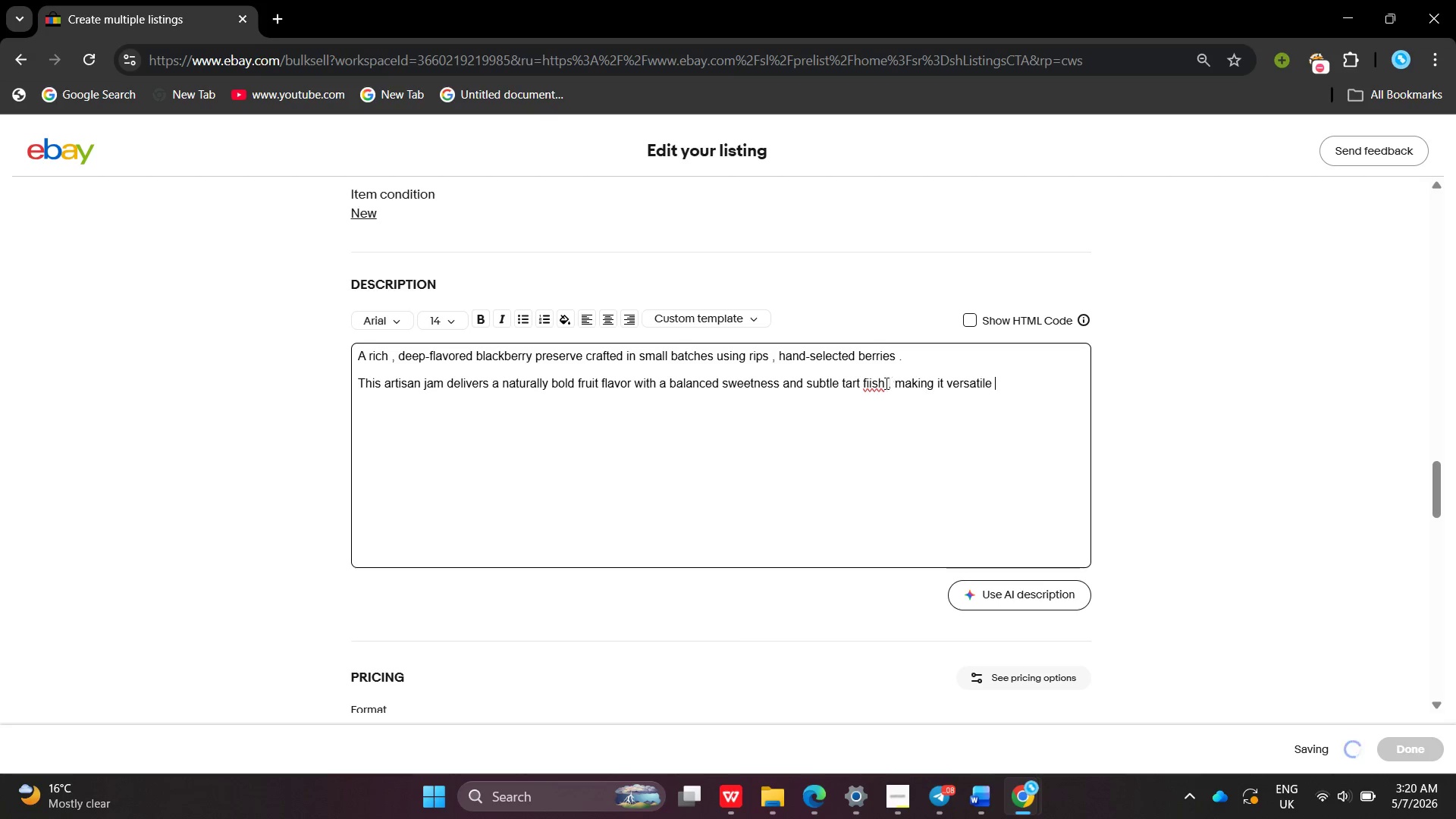 
left_click([870, 384])
 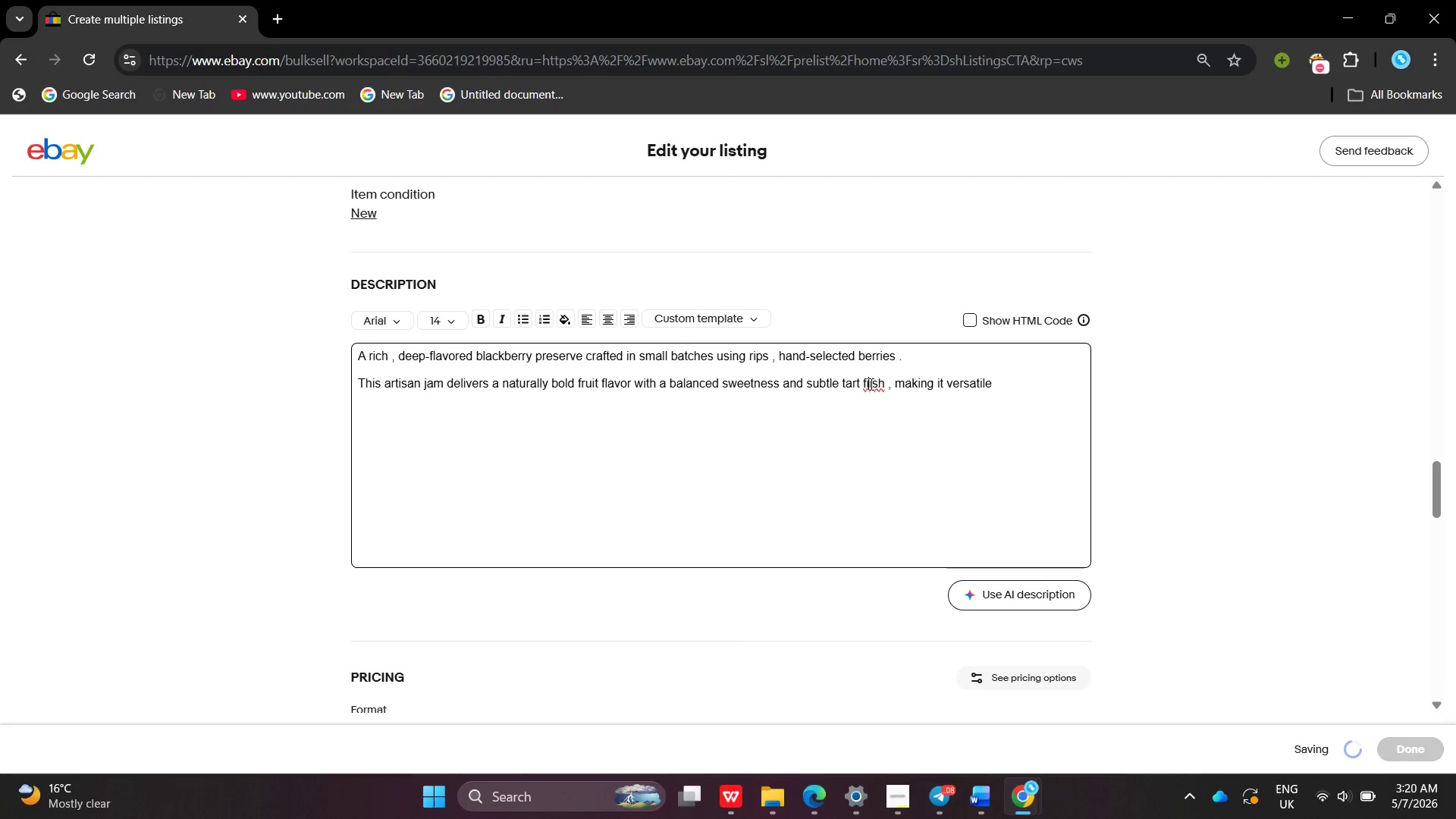 
key(Backspace)
 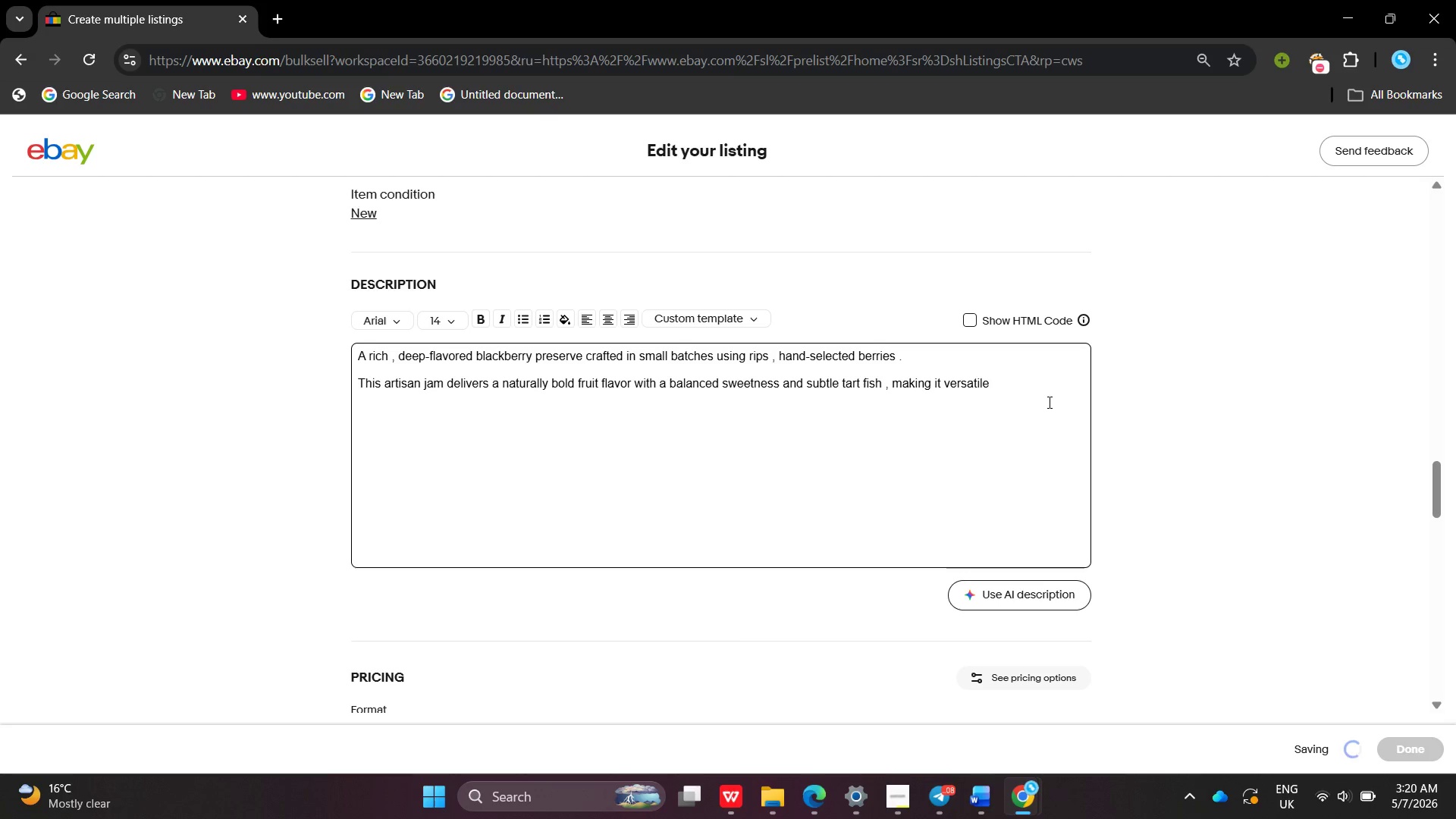 
left_click([1049, 402])
 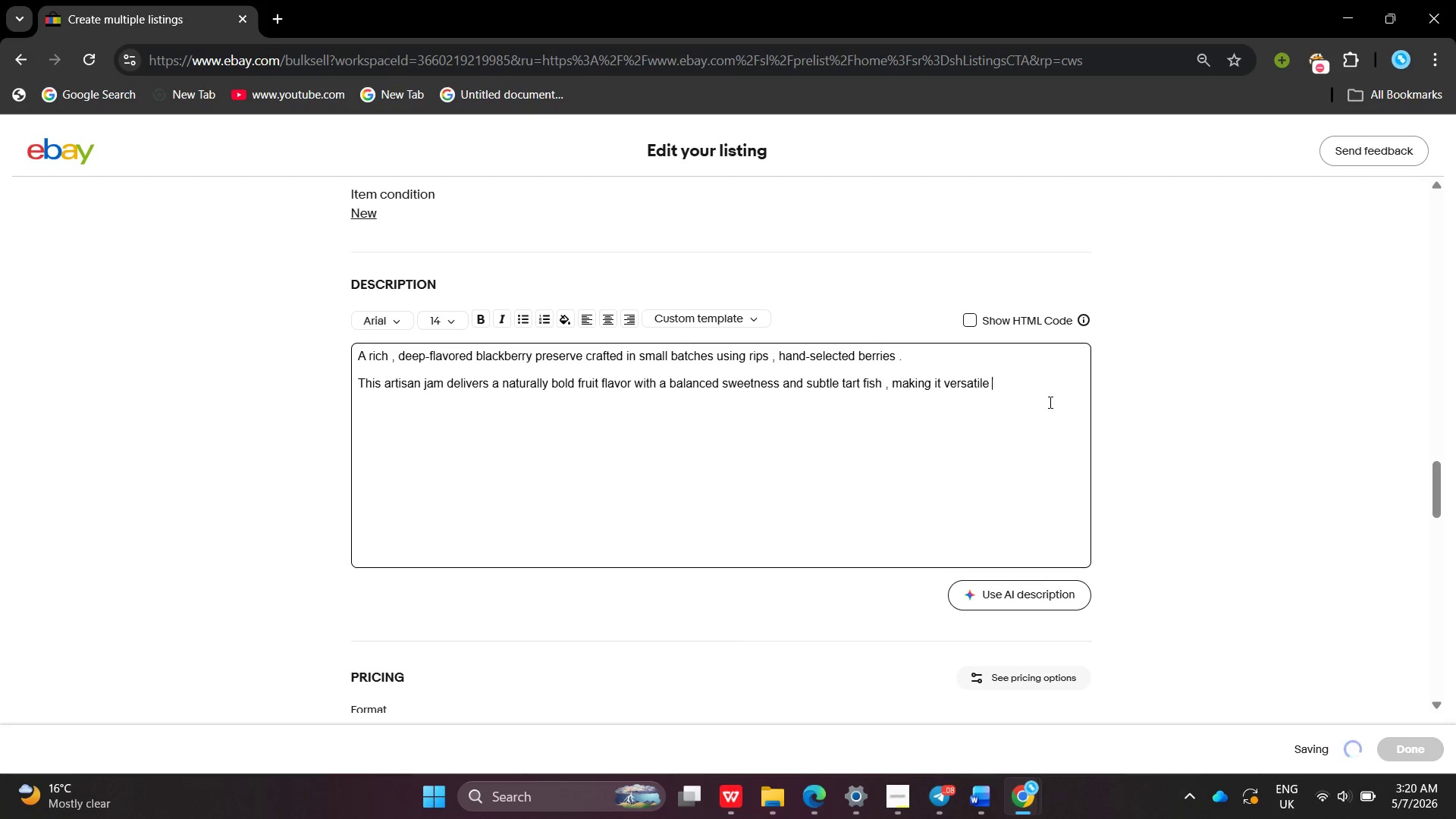 
type(additio to both swet and savory pairings .)
 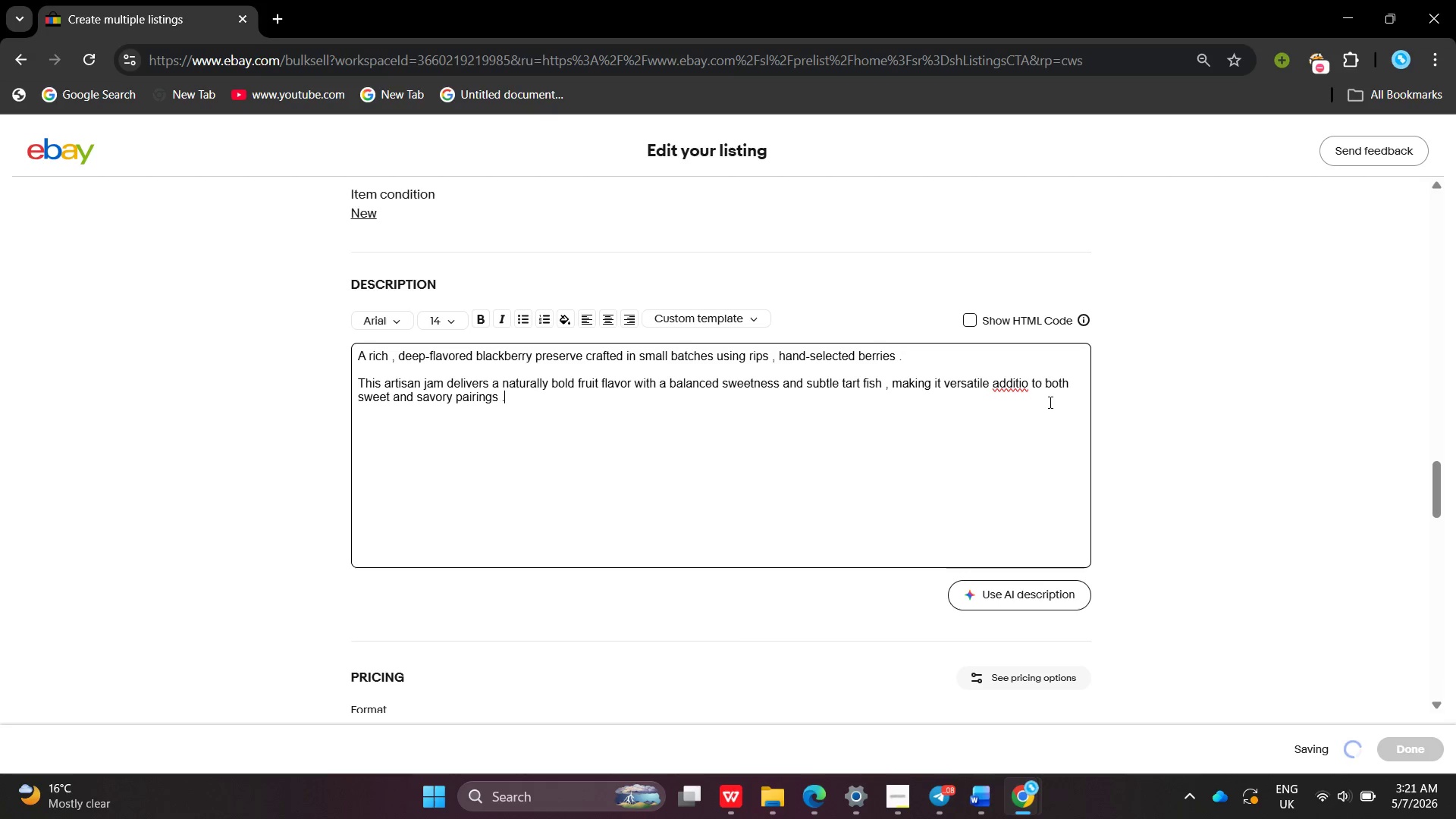 
key(Enter)
 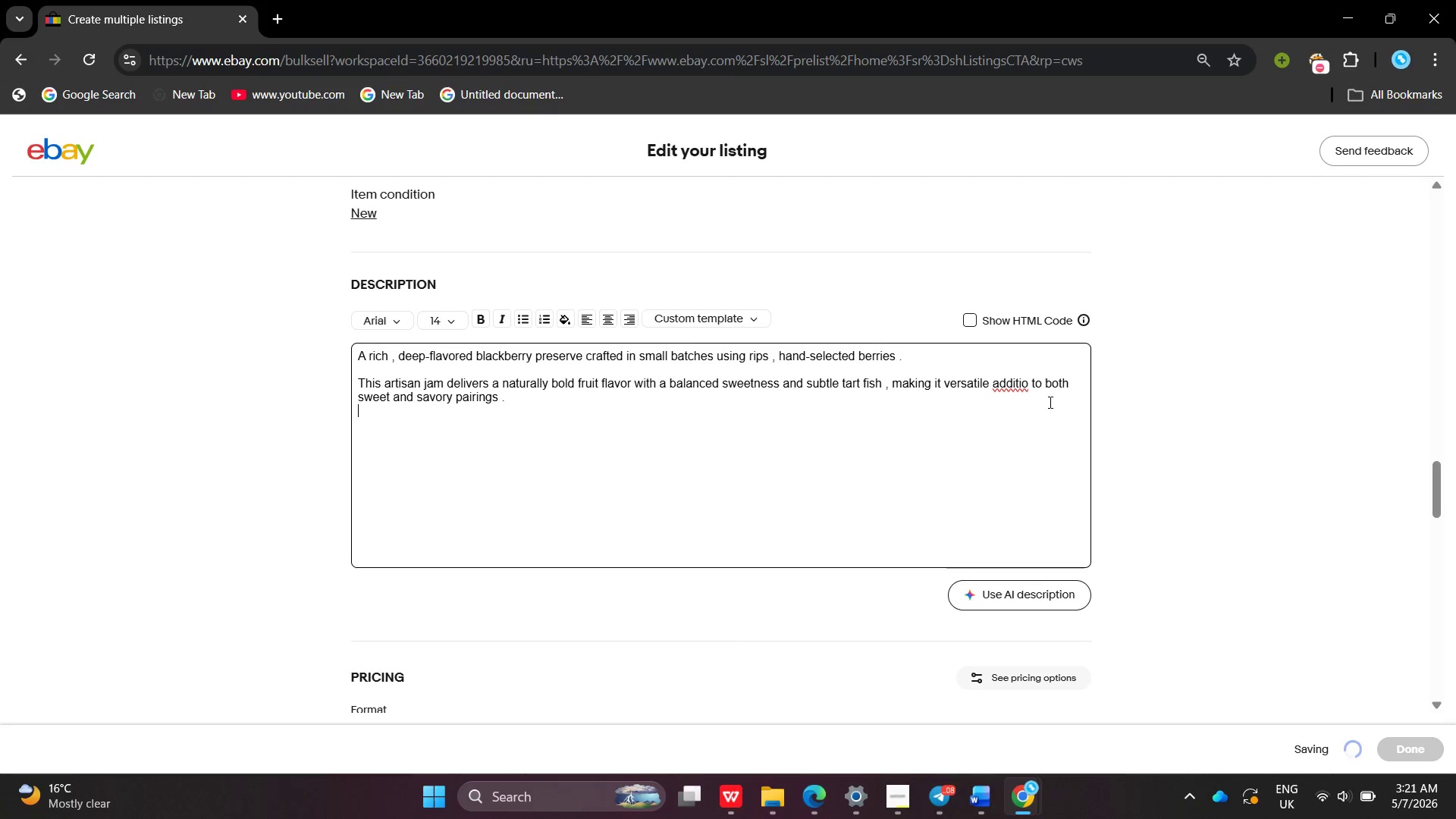 
key(Enter)
 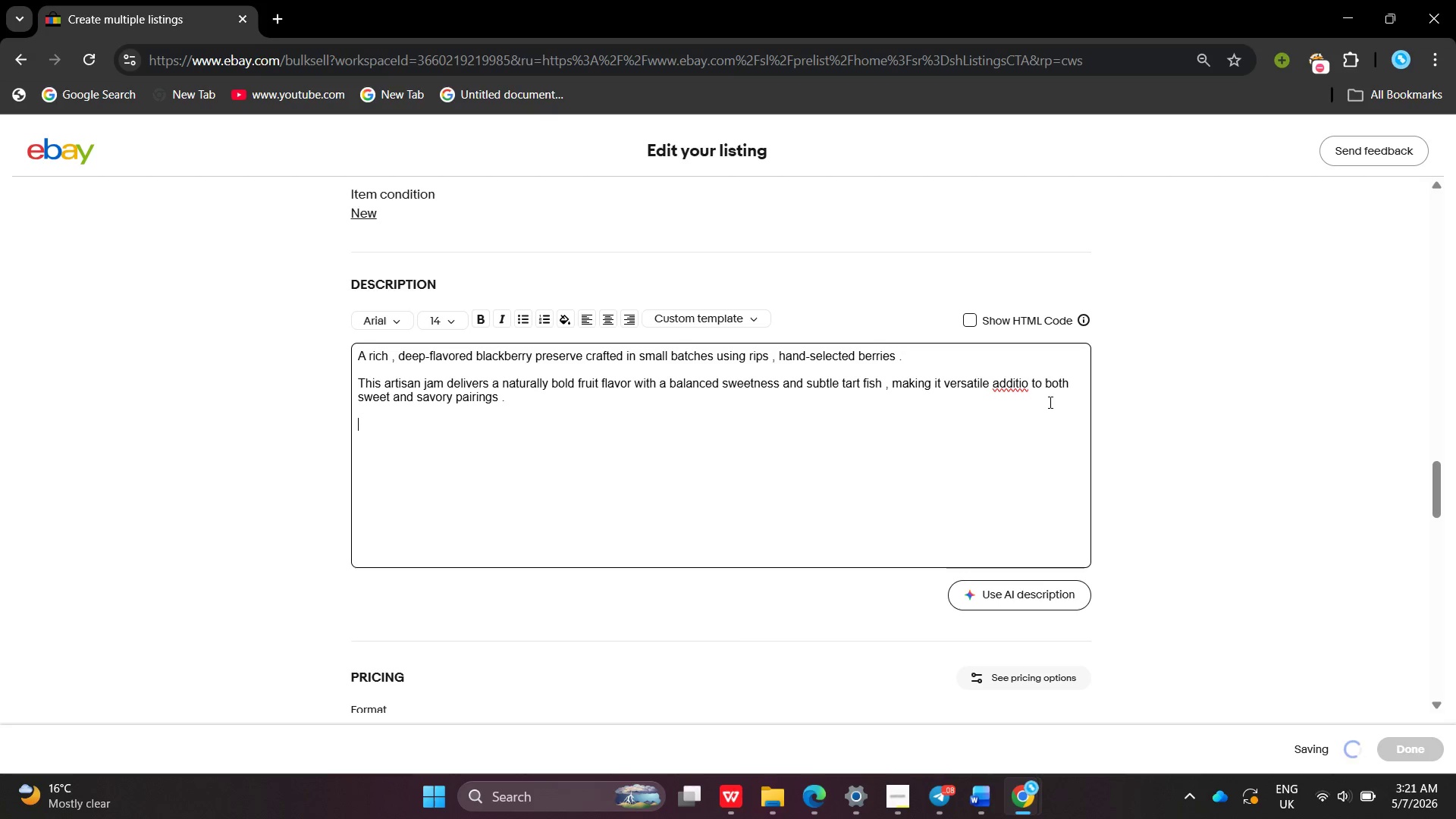 
key(Enter)
 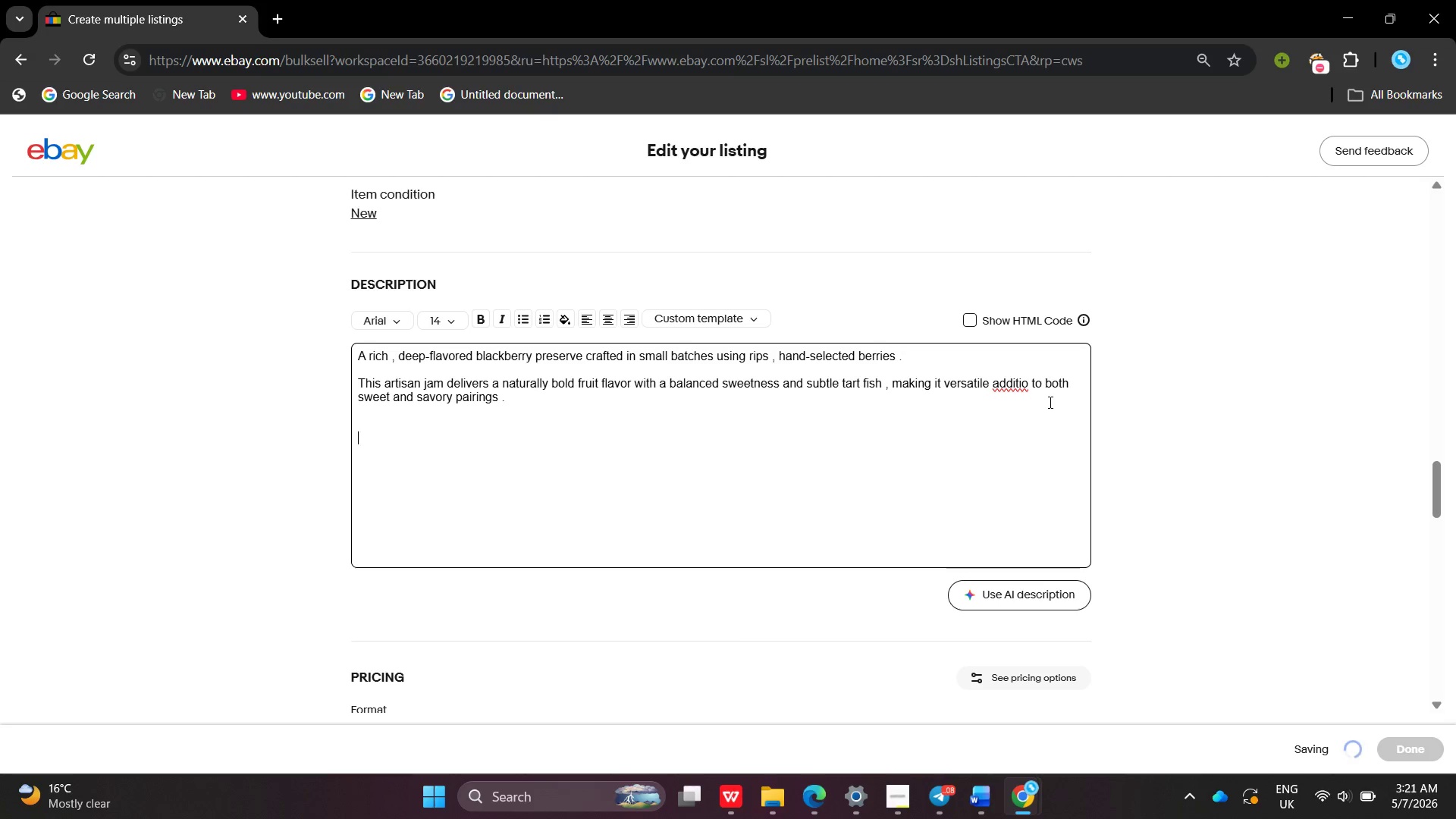 
key(Enter)
 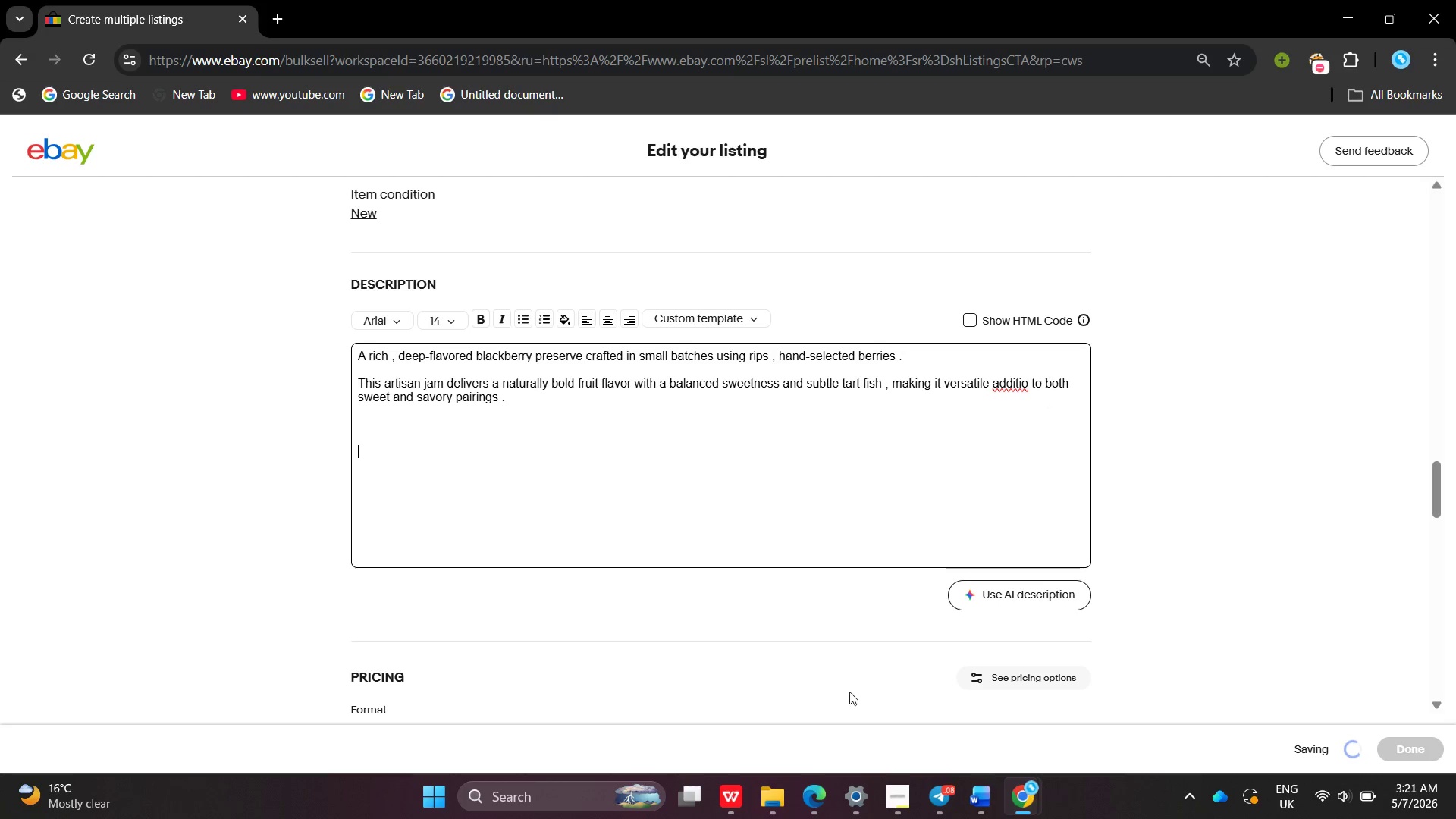 
left_click([894, 767])
 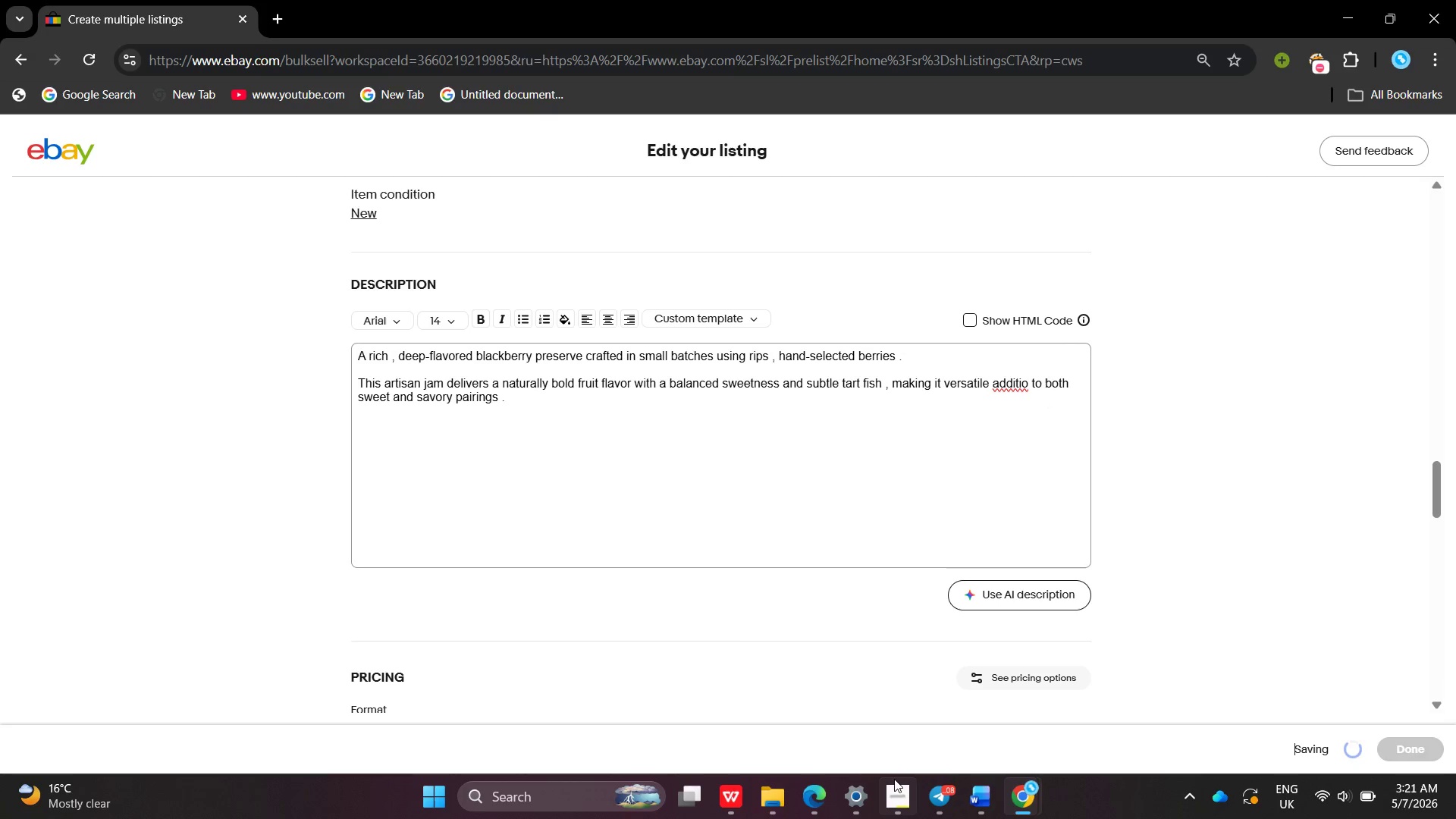 
left_click([894, 779])